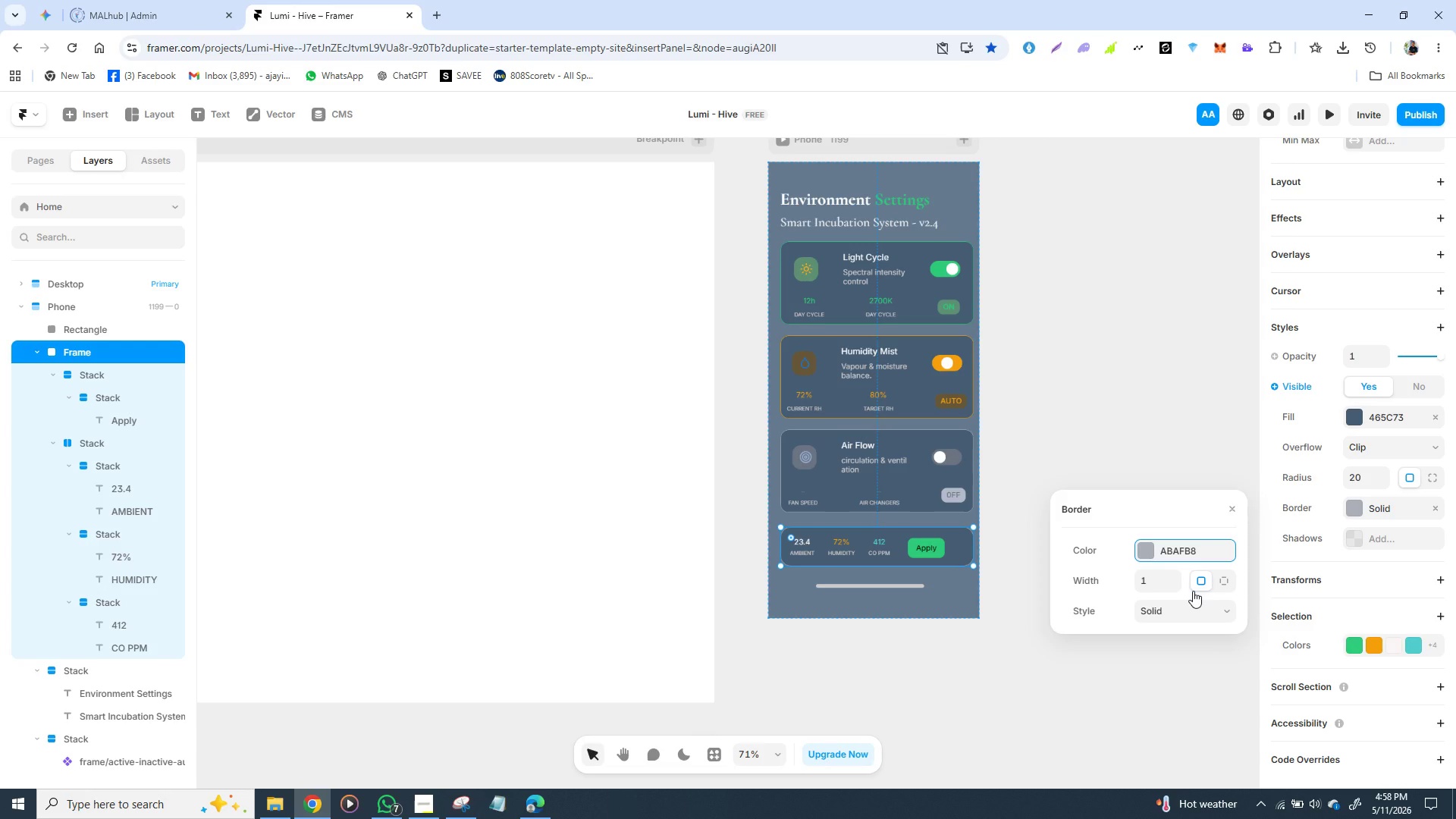 
left_click([1184, 549])
 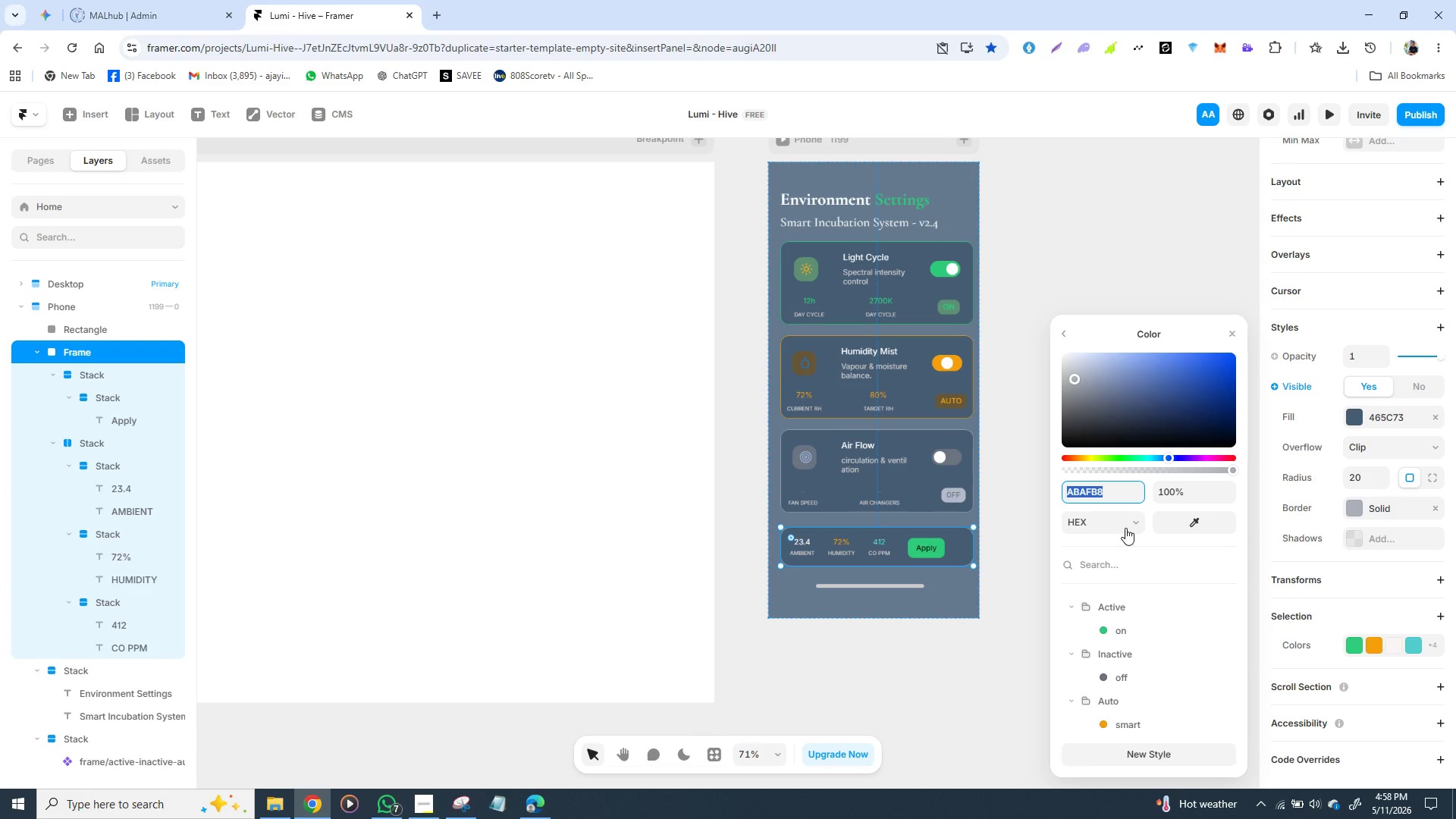 
key(Control+C)
 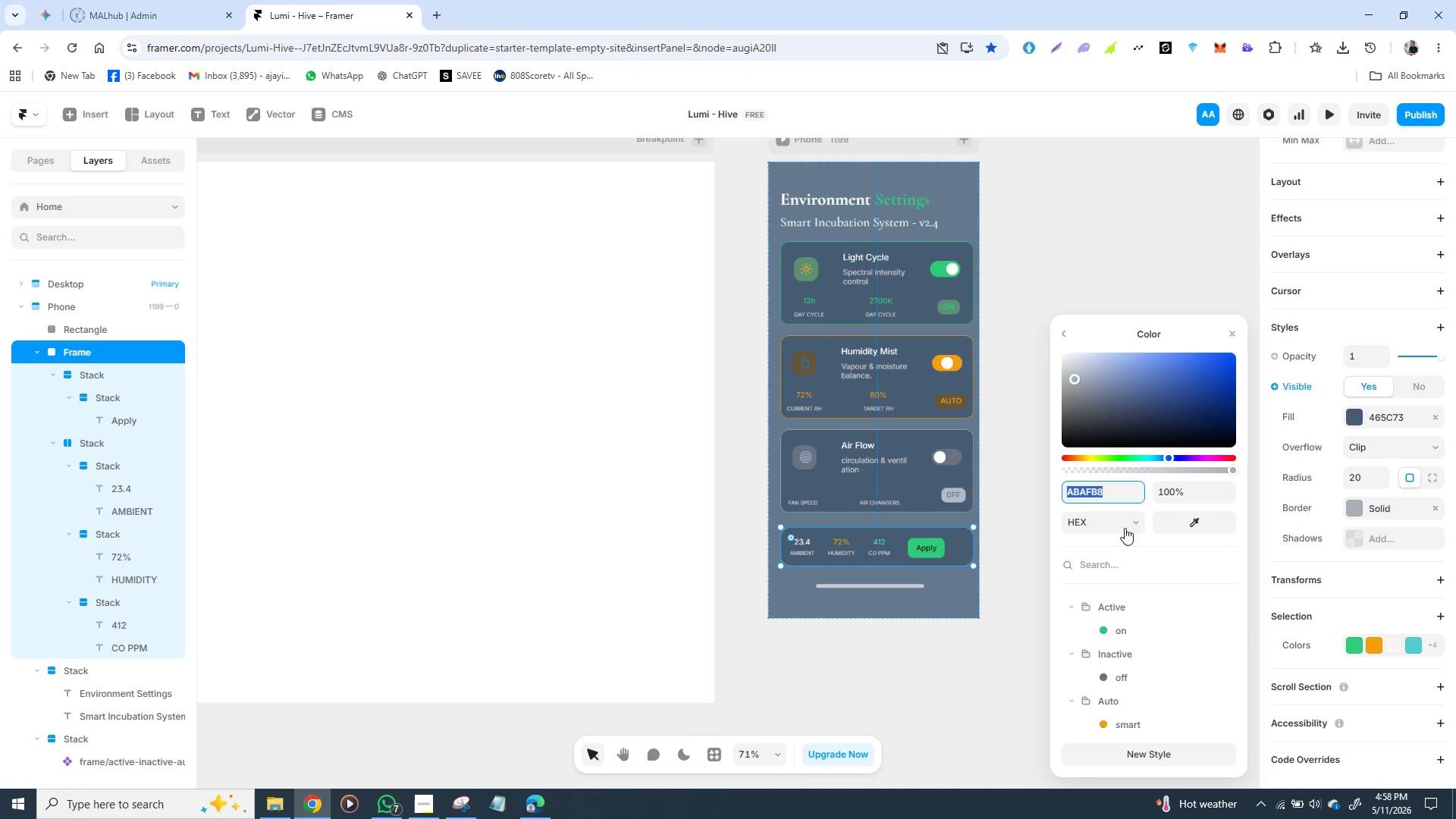 
key(Control+C)
 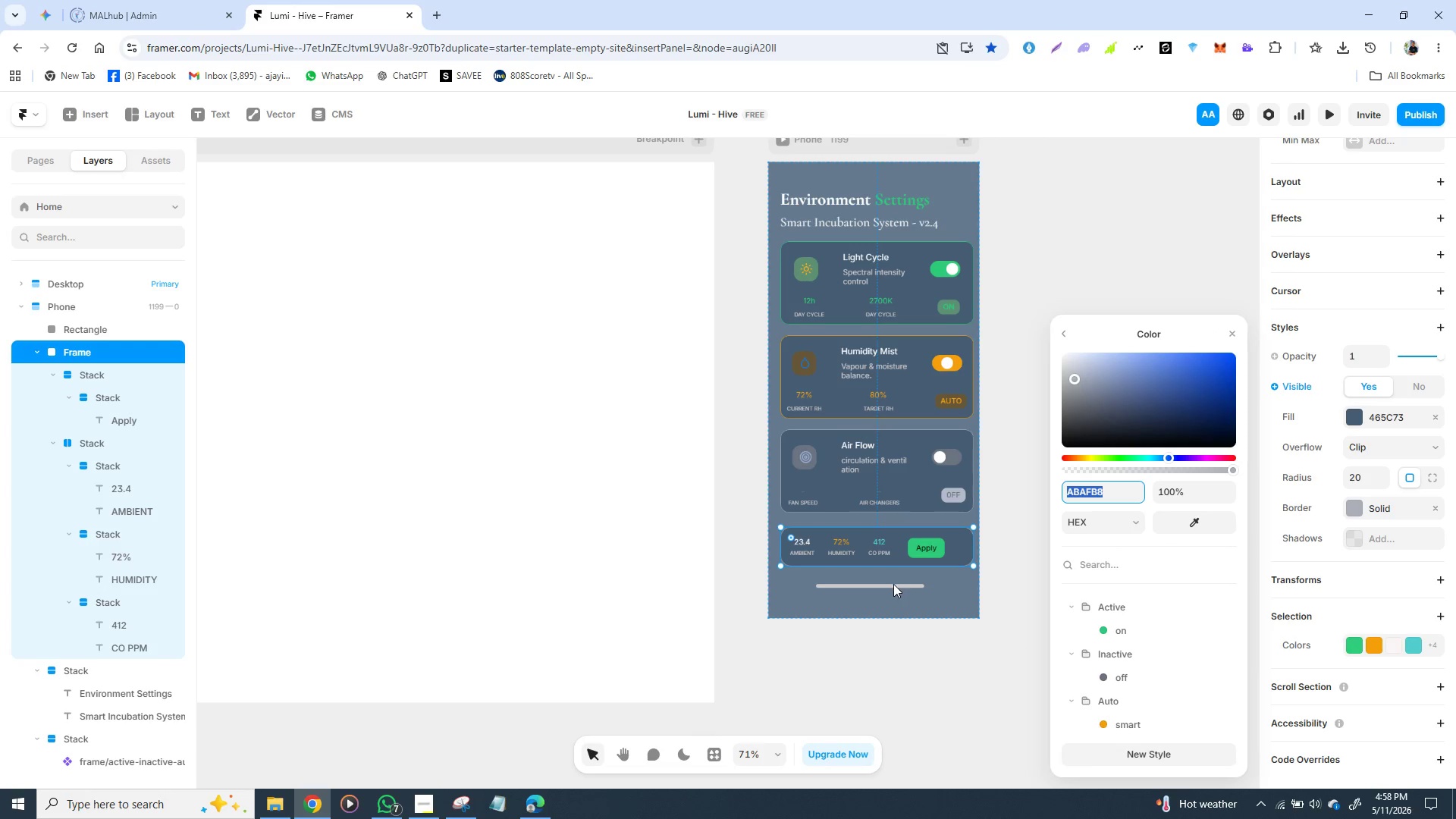 
left_click([893, 584])
 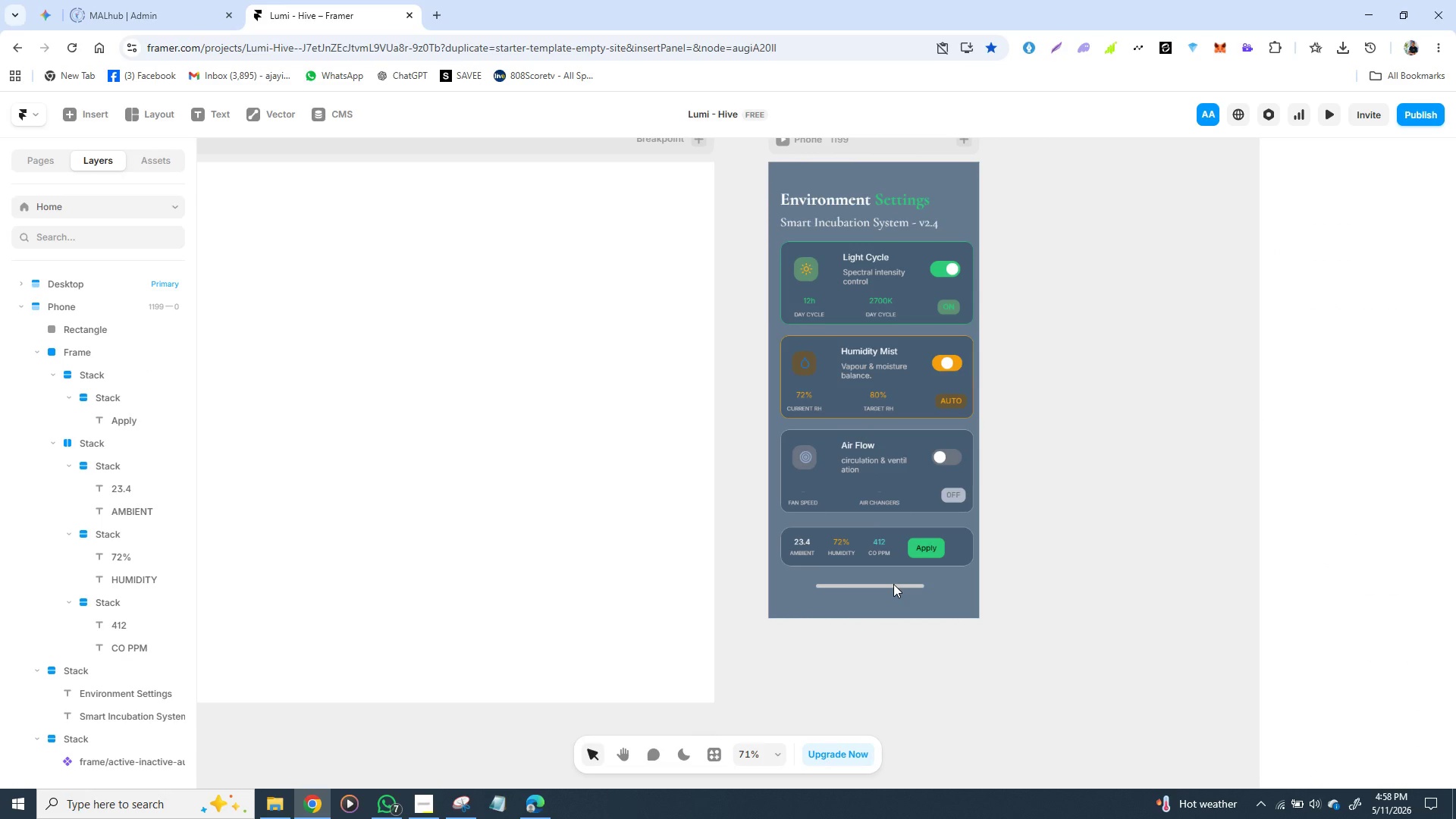 
left_click([893, 584])
 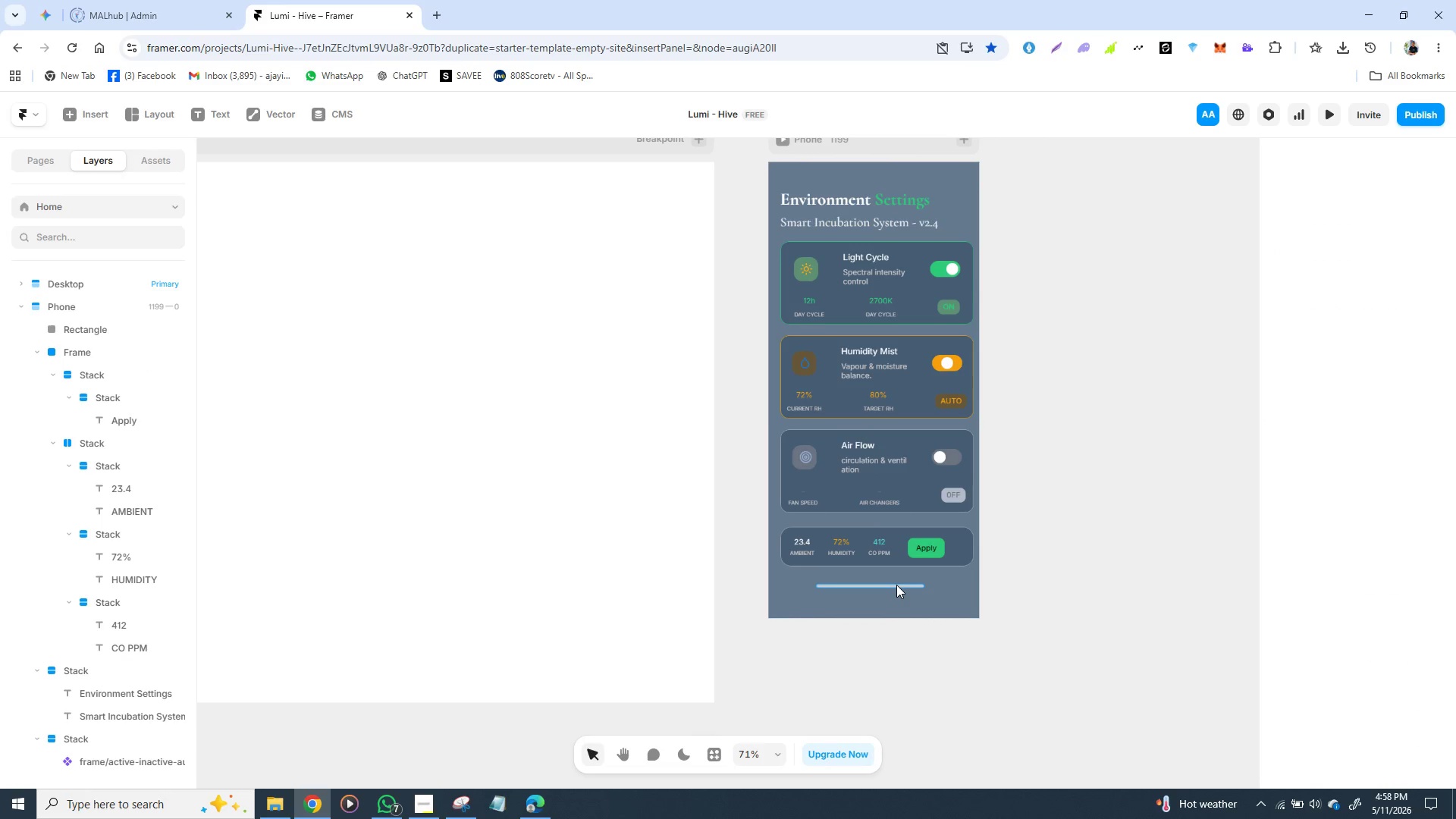 
left_click([896, 585])
 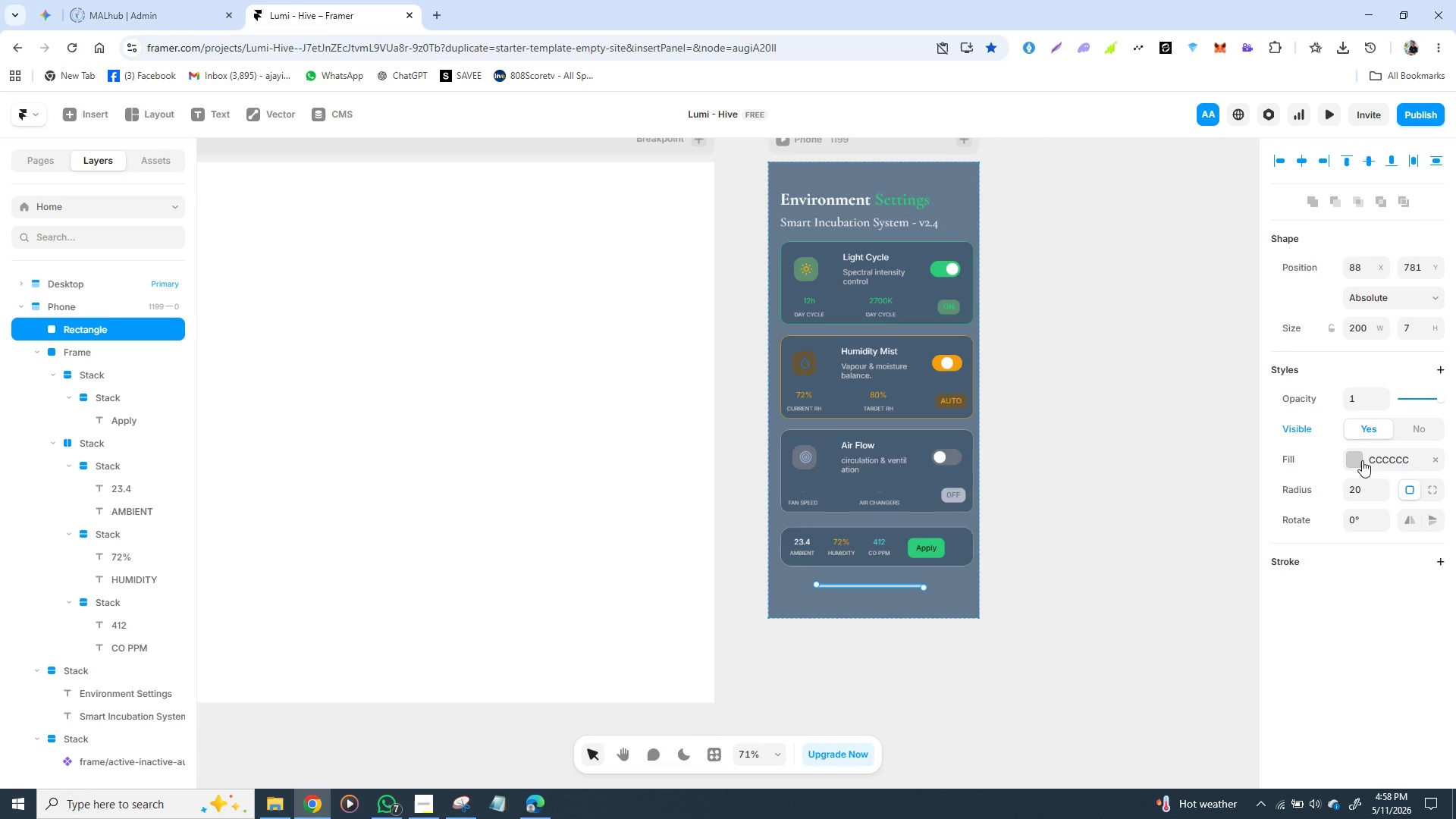 
left_click([1359, 465])
 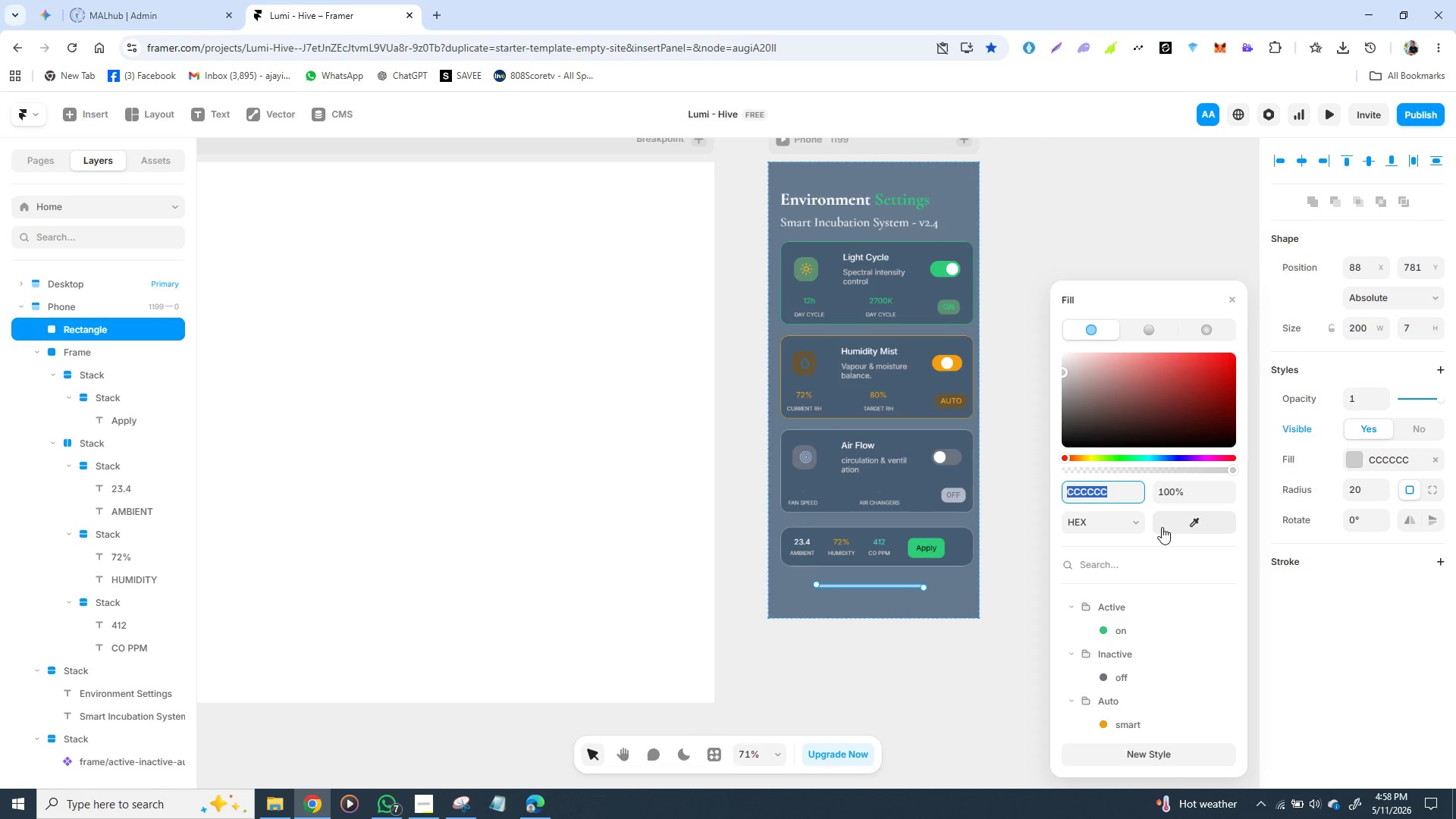 
key(Control+V)
 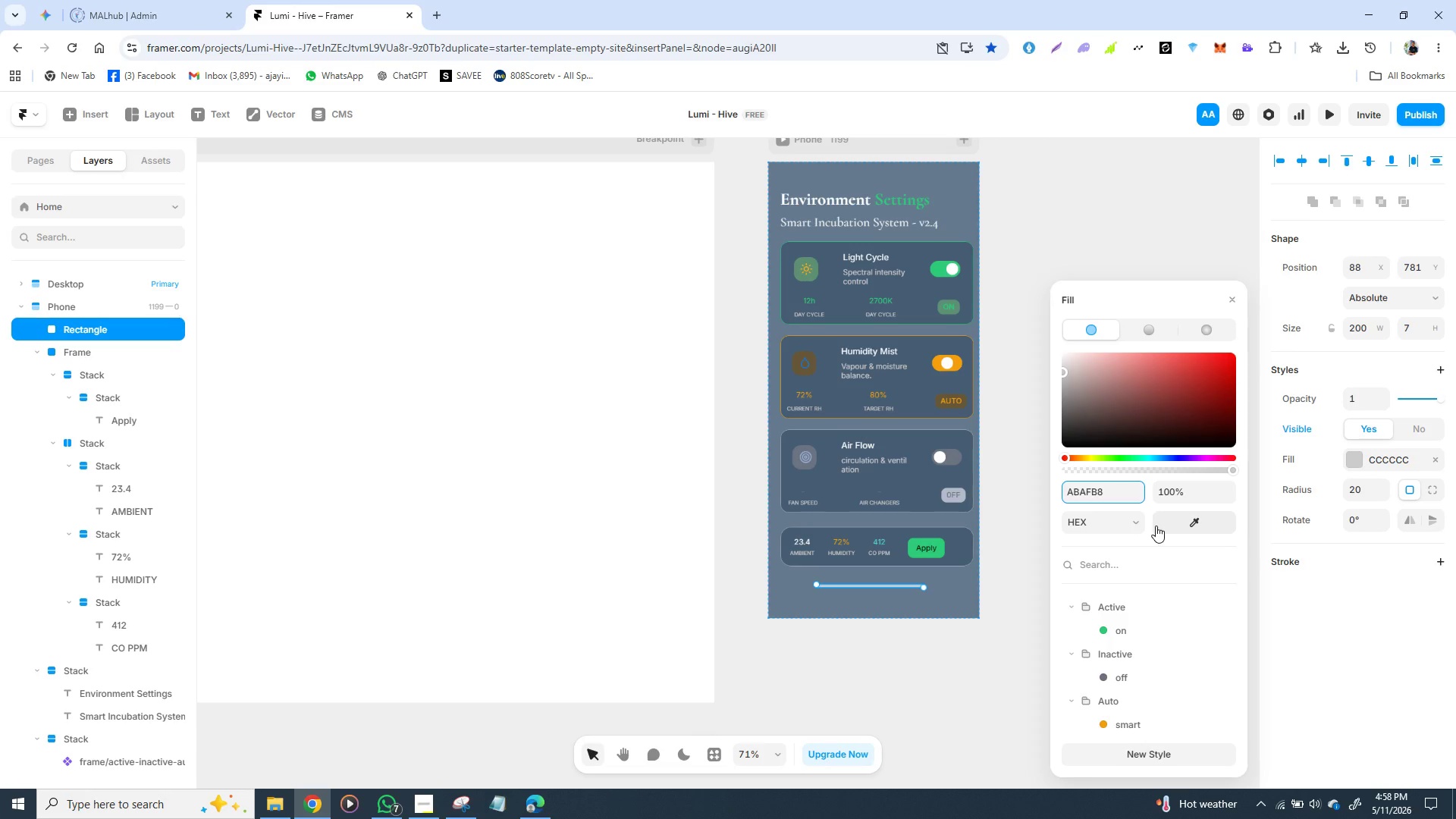 
key(Enter)
 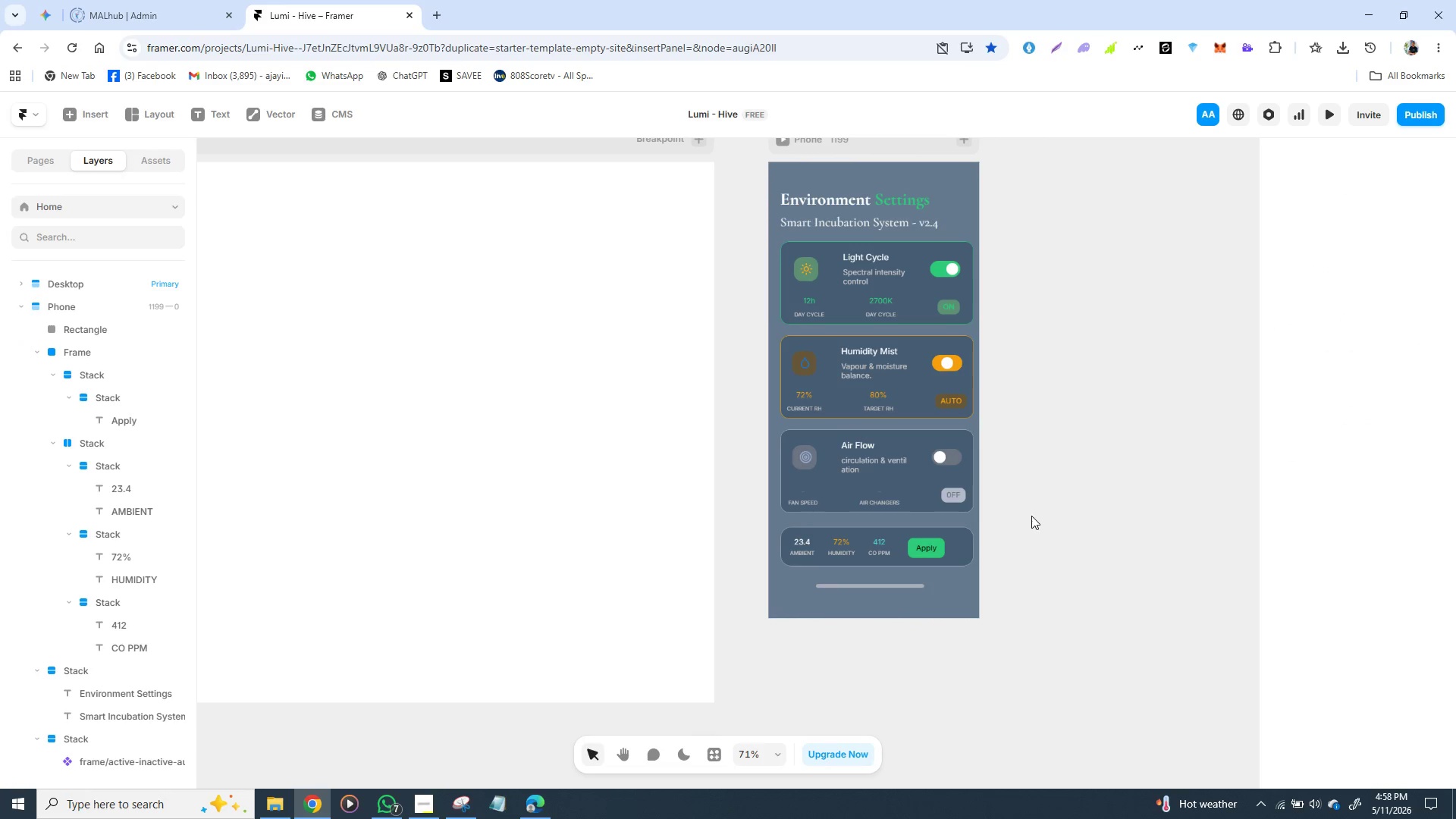 
wait(5.11)
 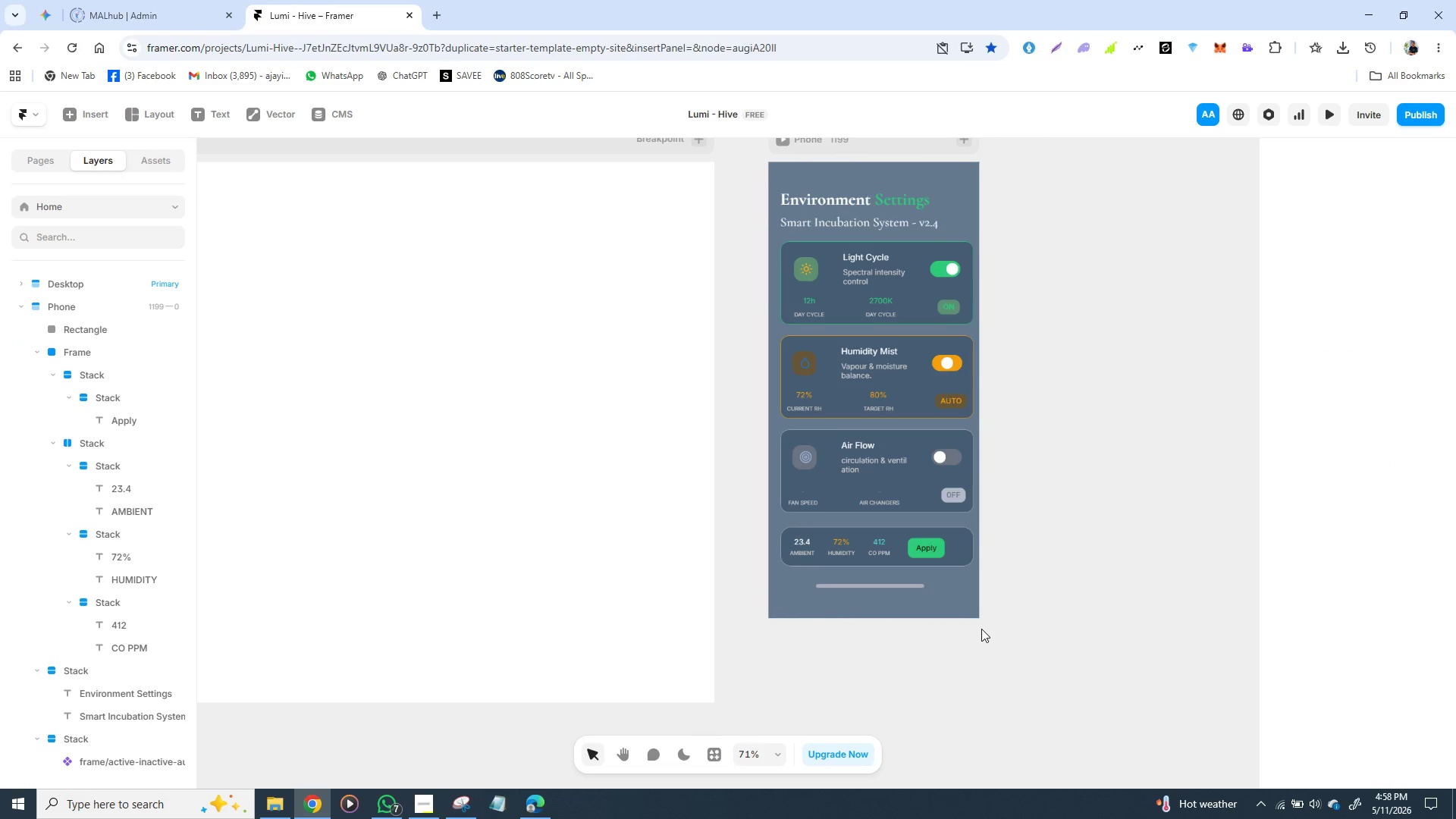 
scroll: coordinate [836, 256], scroll_direction: up, amount: 2.0
 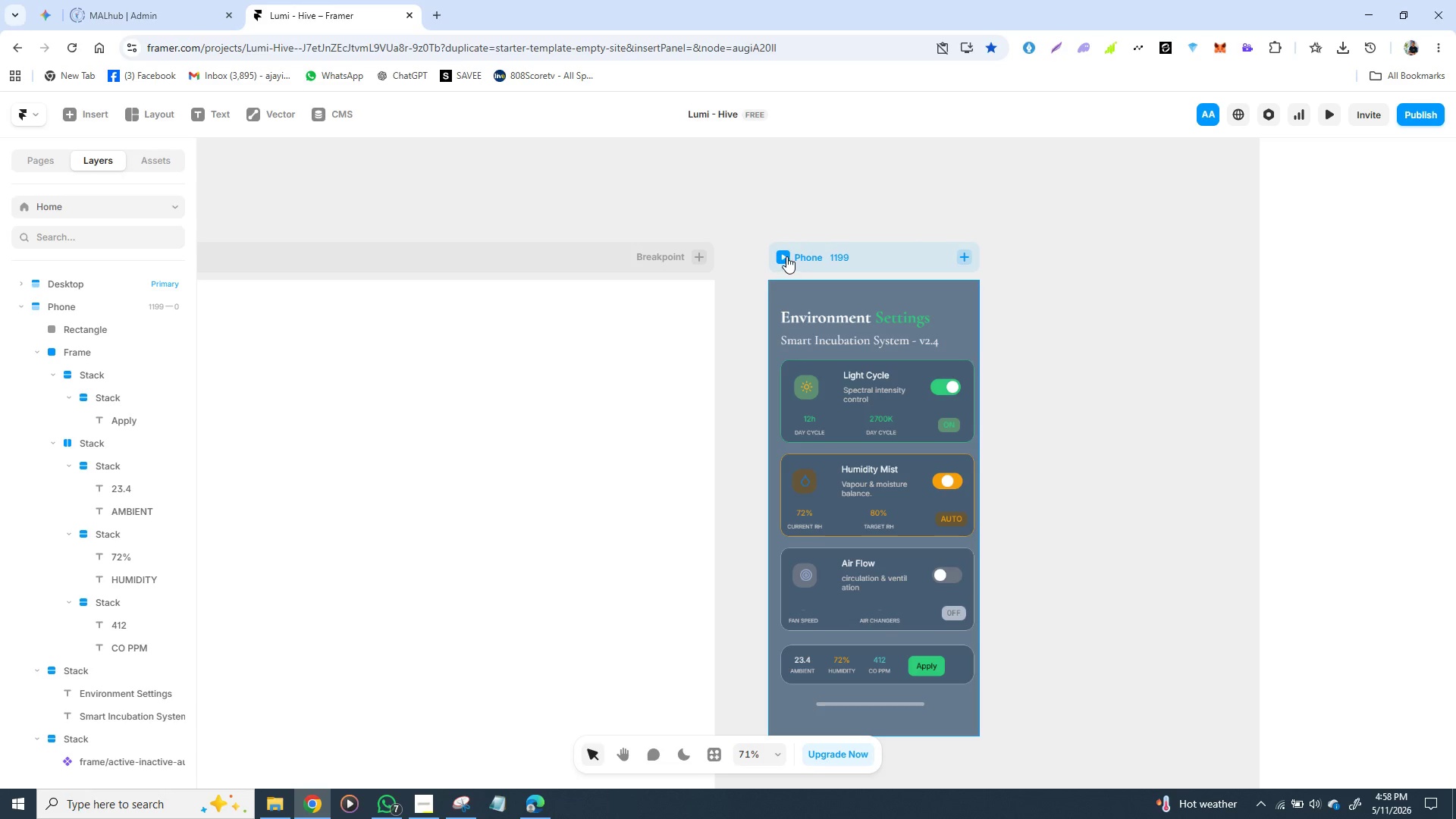 
left_click([786, 256])
 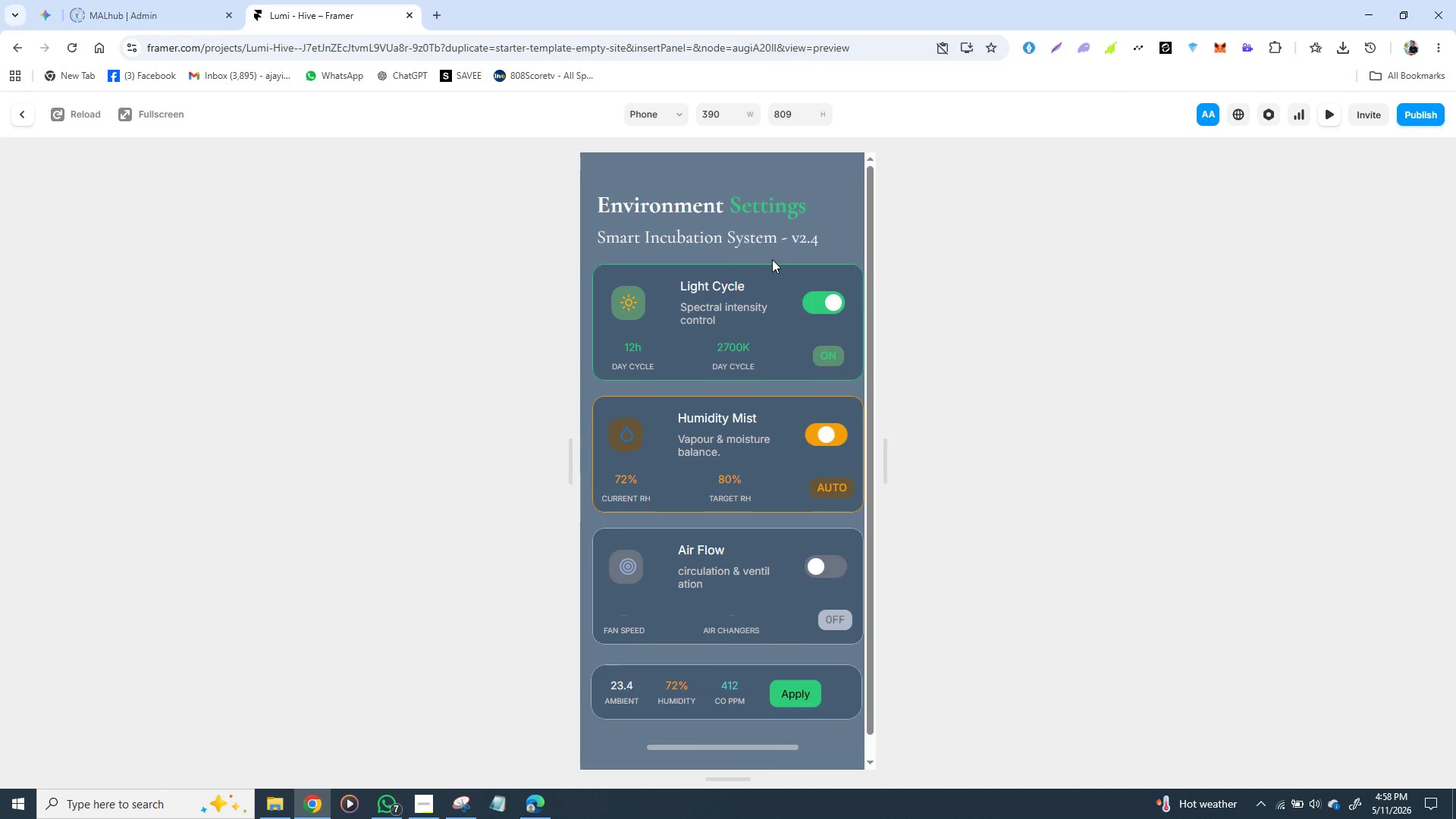 
scroll: coordinate [767, 259], scroll_direction: down, amount: 2.0
 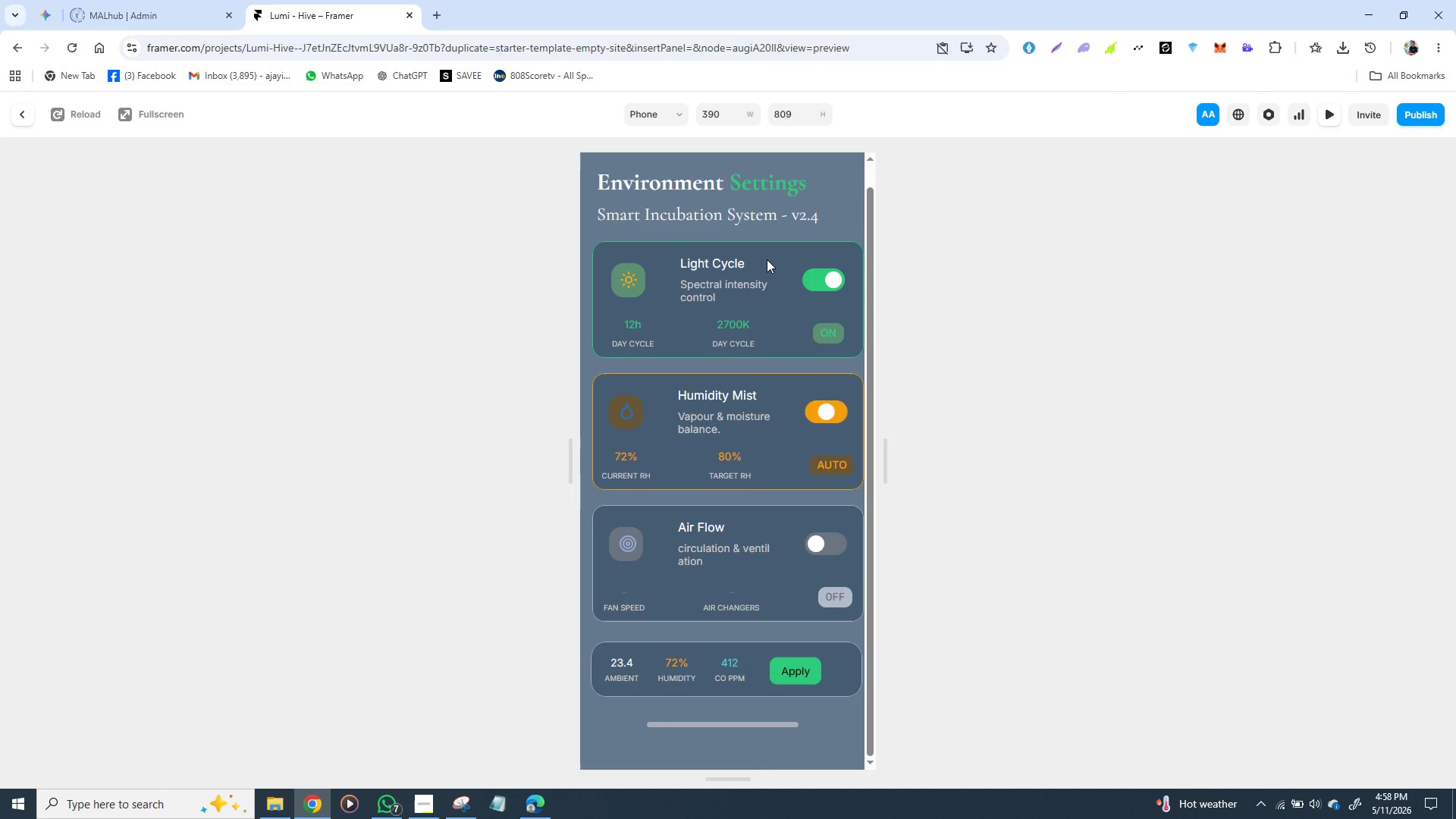 
scroll: coordinate [766, 260], scroll_direction: none, amount: 0.0
 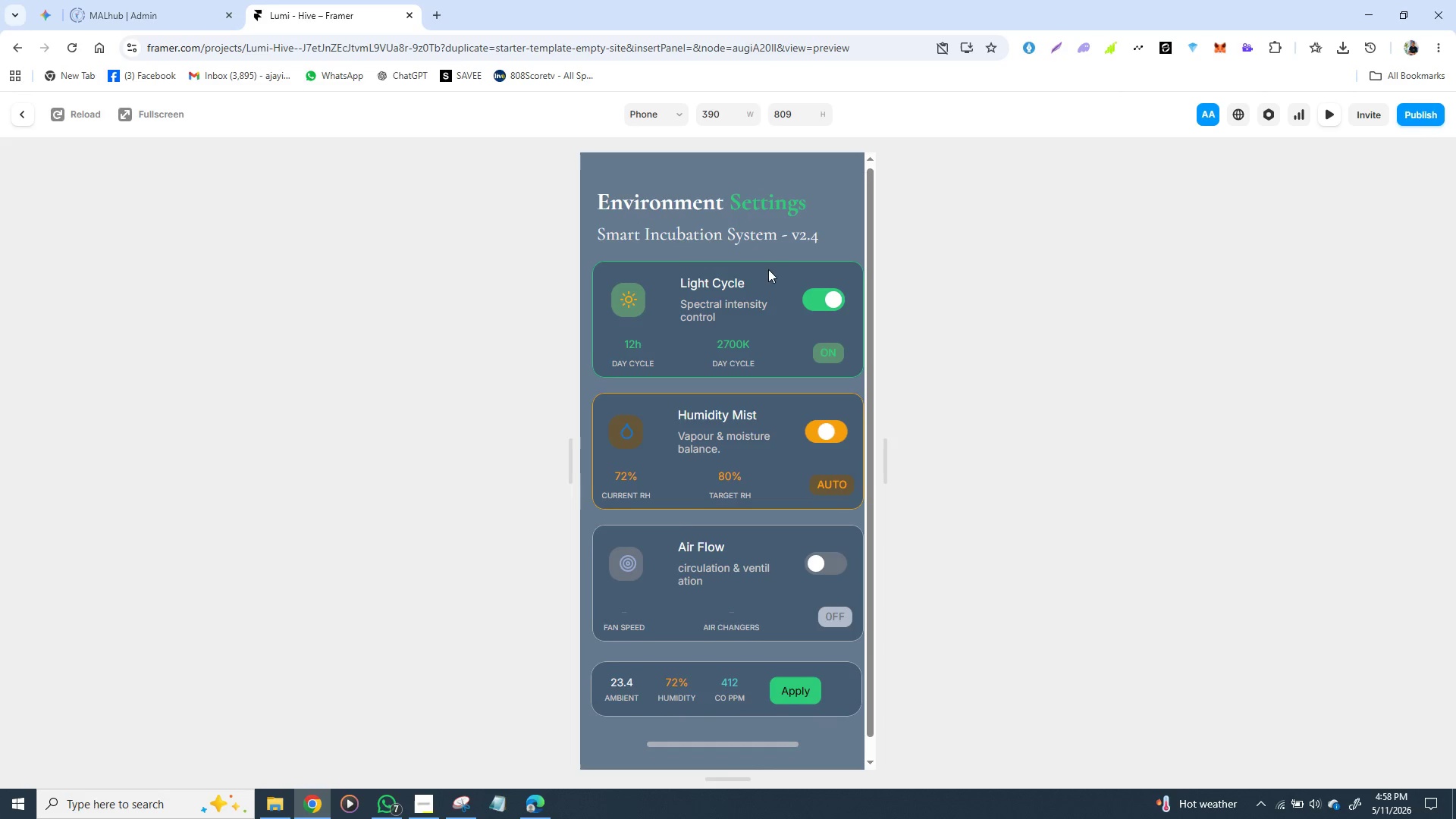 
scroll: coordinate [773, 275], scroll_direction: down, amount: 1.0
 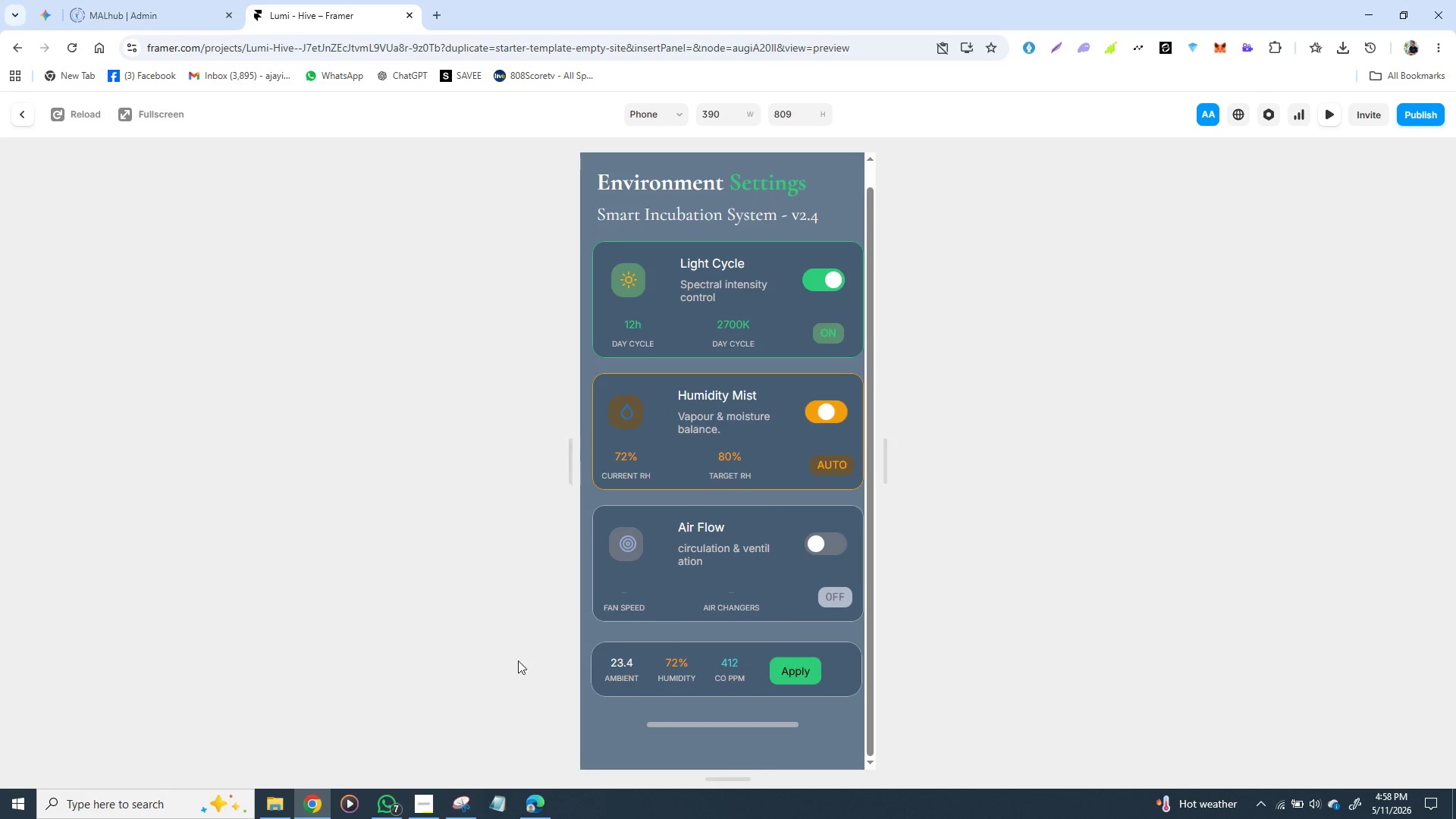 
left_click([428, 802])